 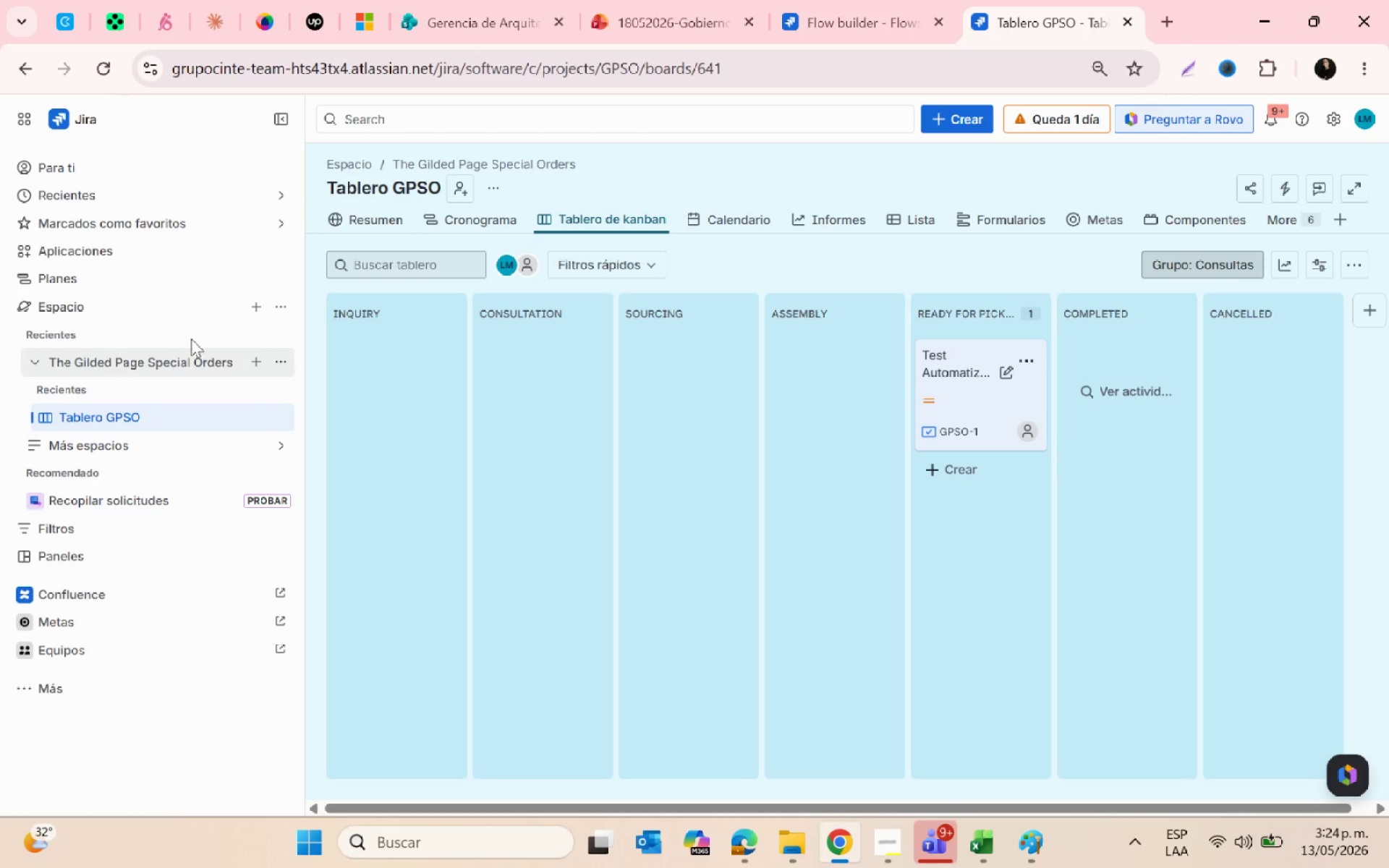 
left_click([458, 216])
 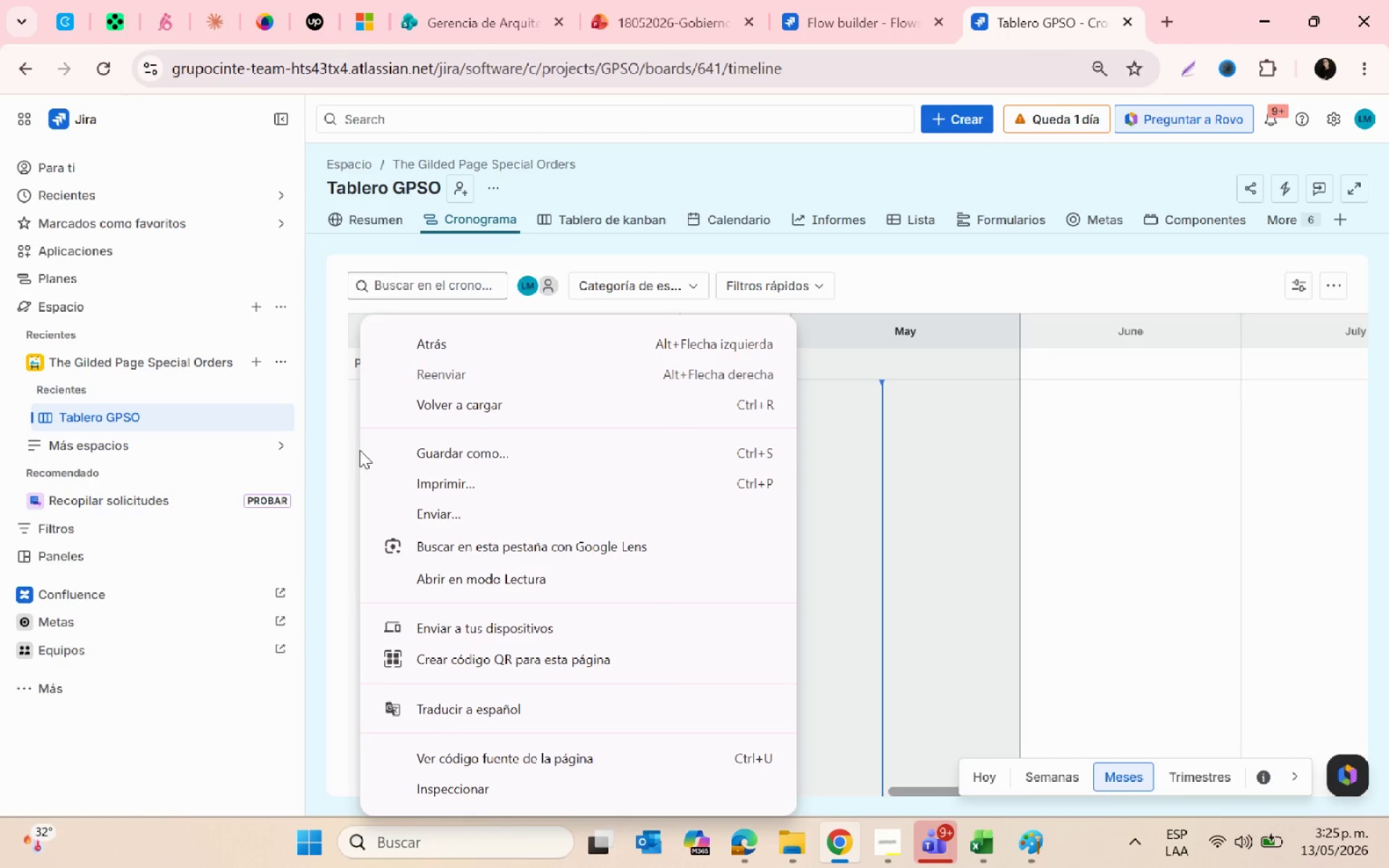 
wait(53.55)
 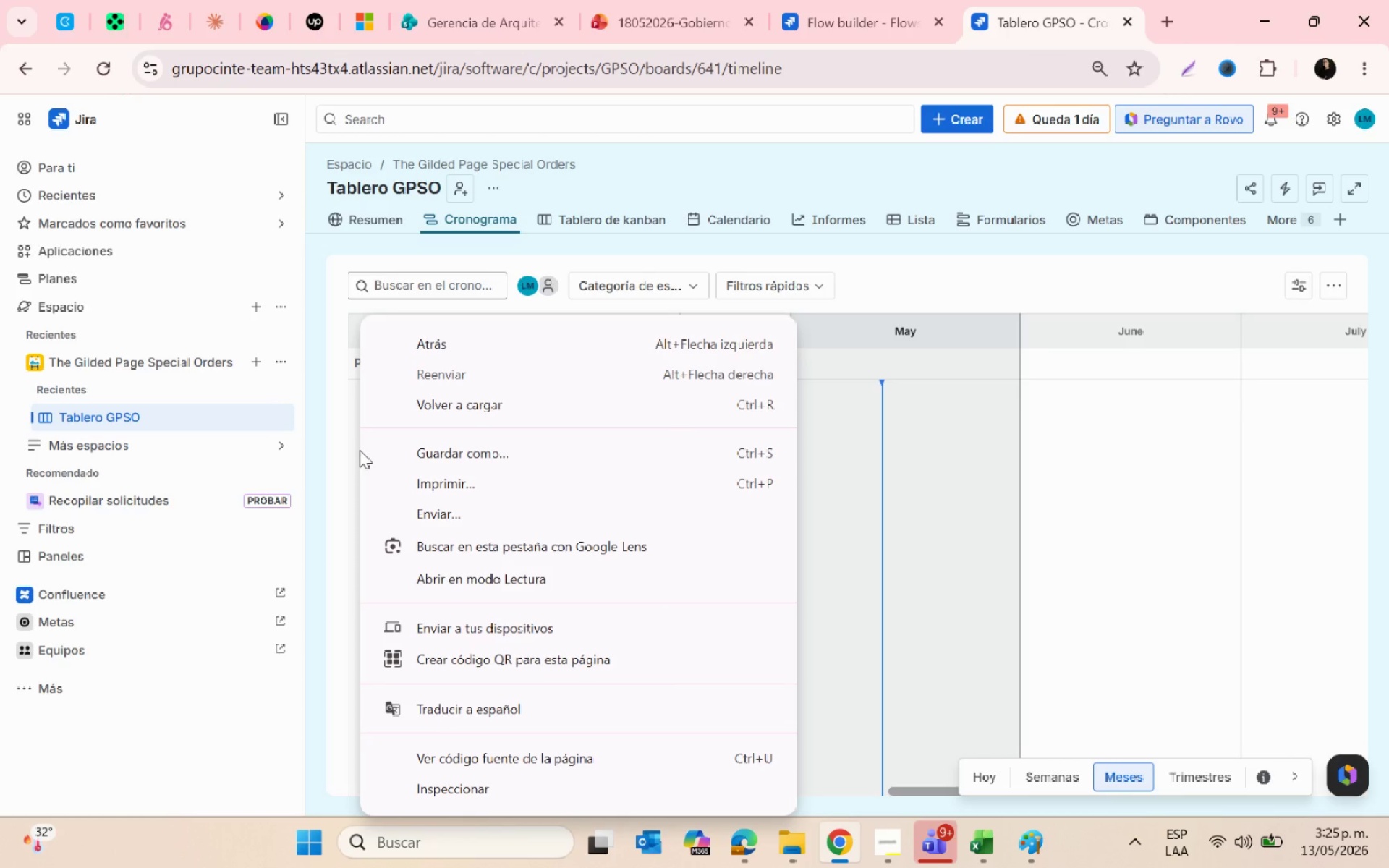 
left_click([783, 166])
 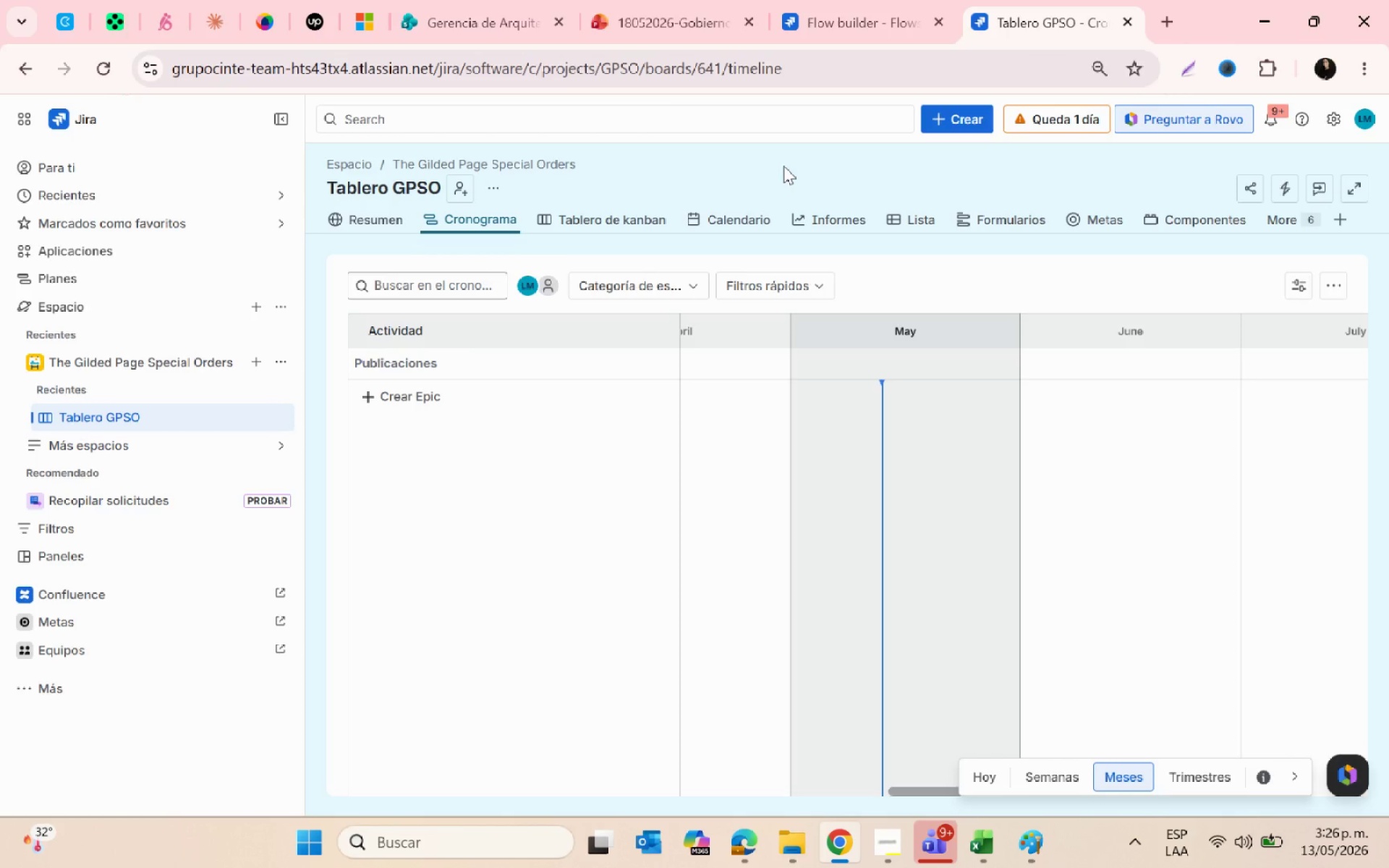 
wait(29.55)
 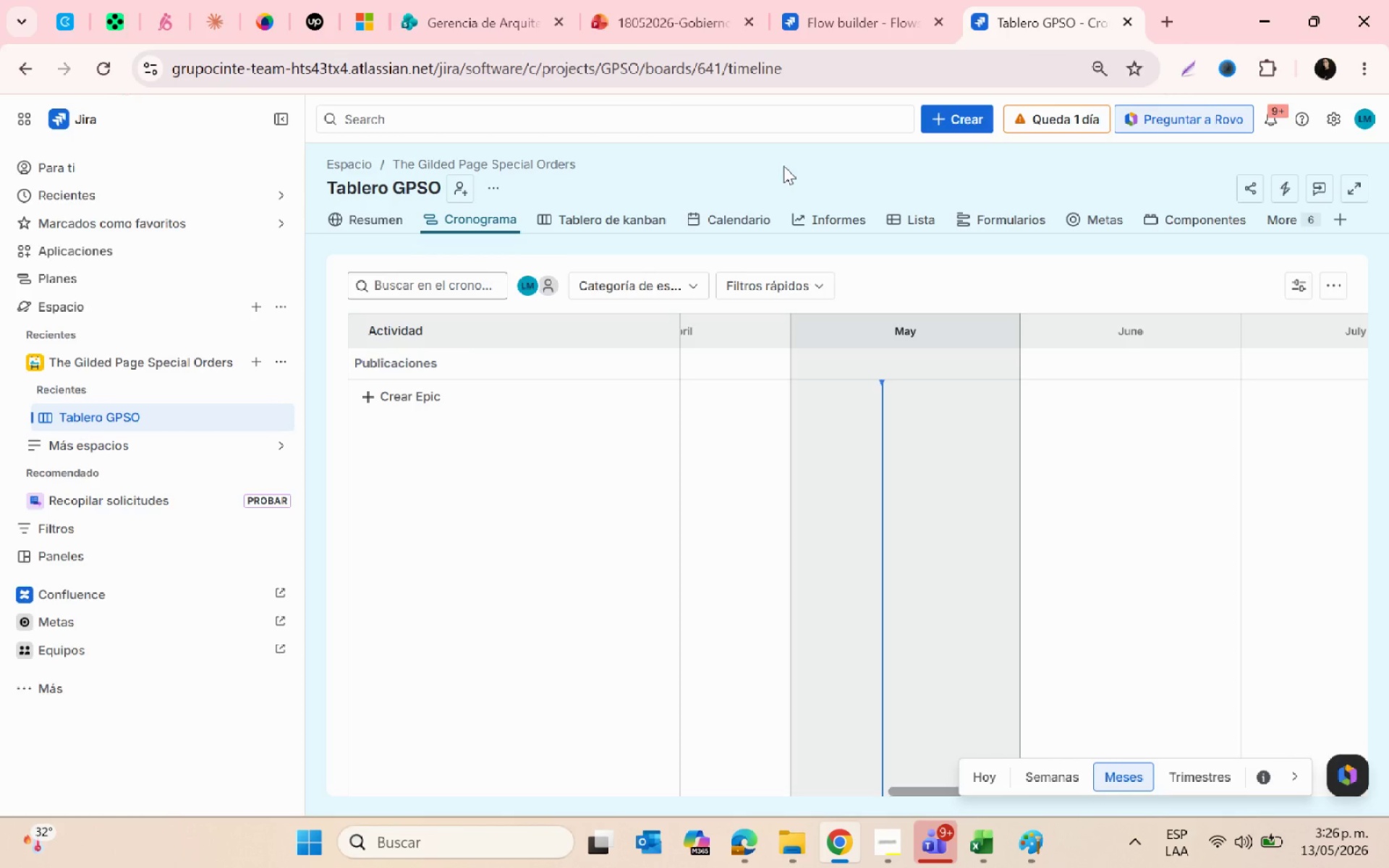 
left_click([892, 839])